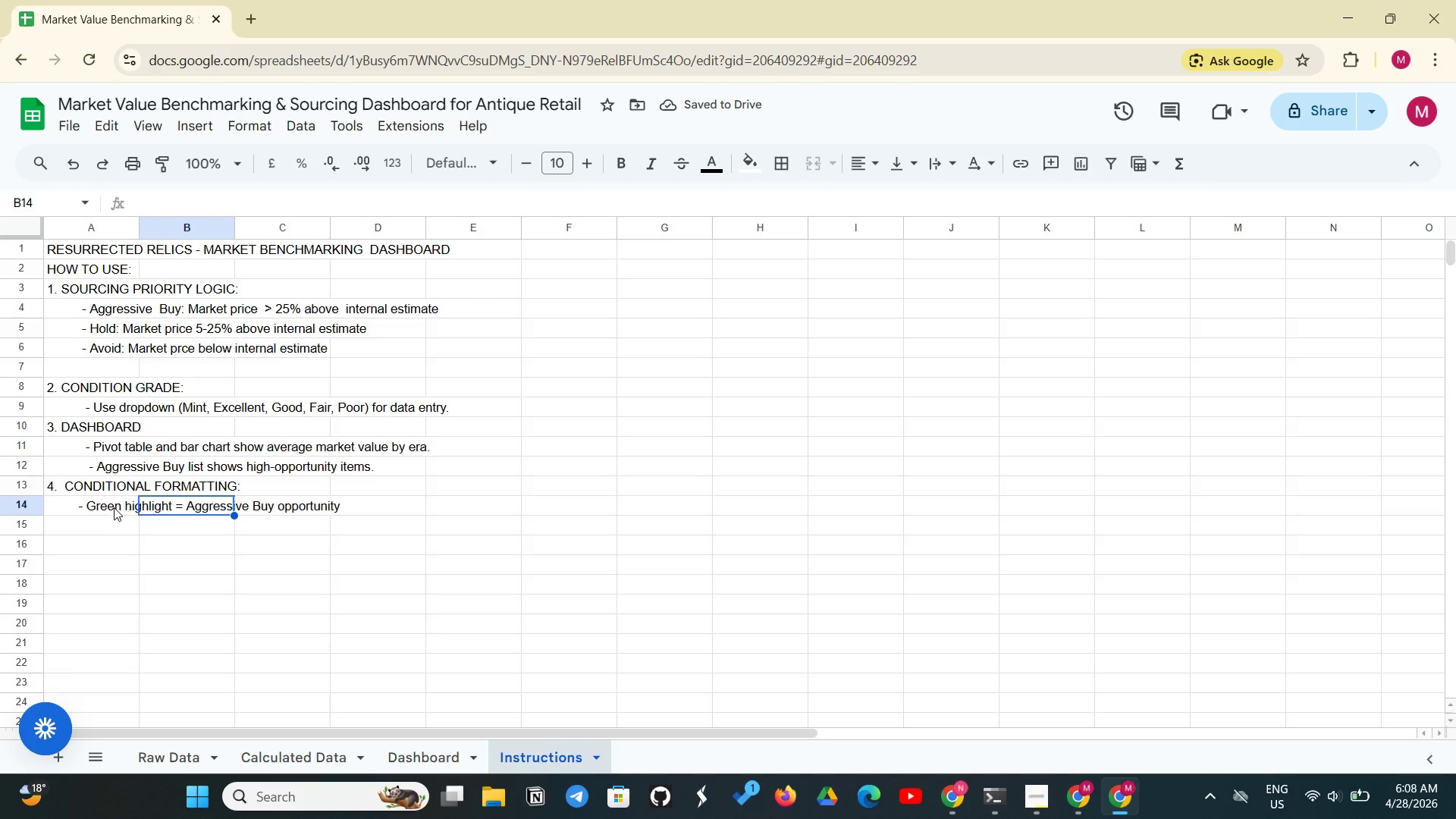 
left_click([114, 507])
 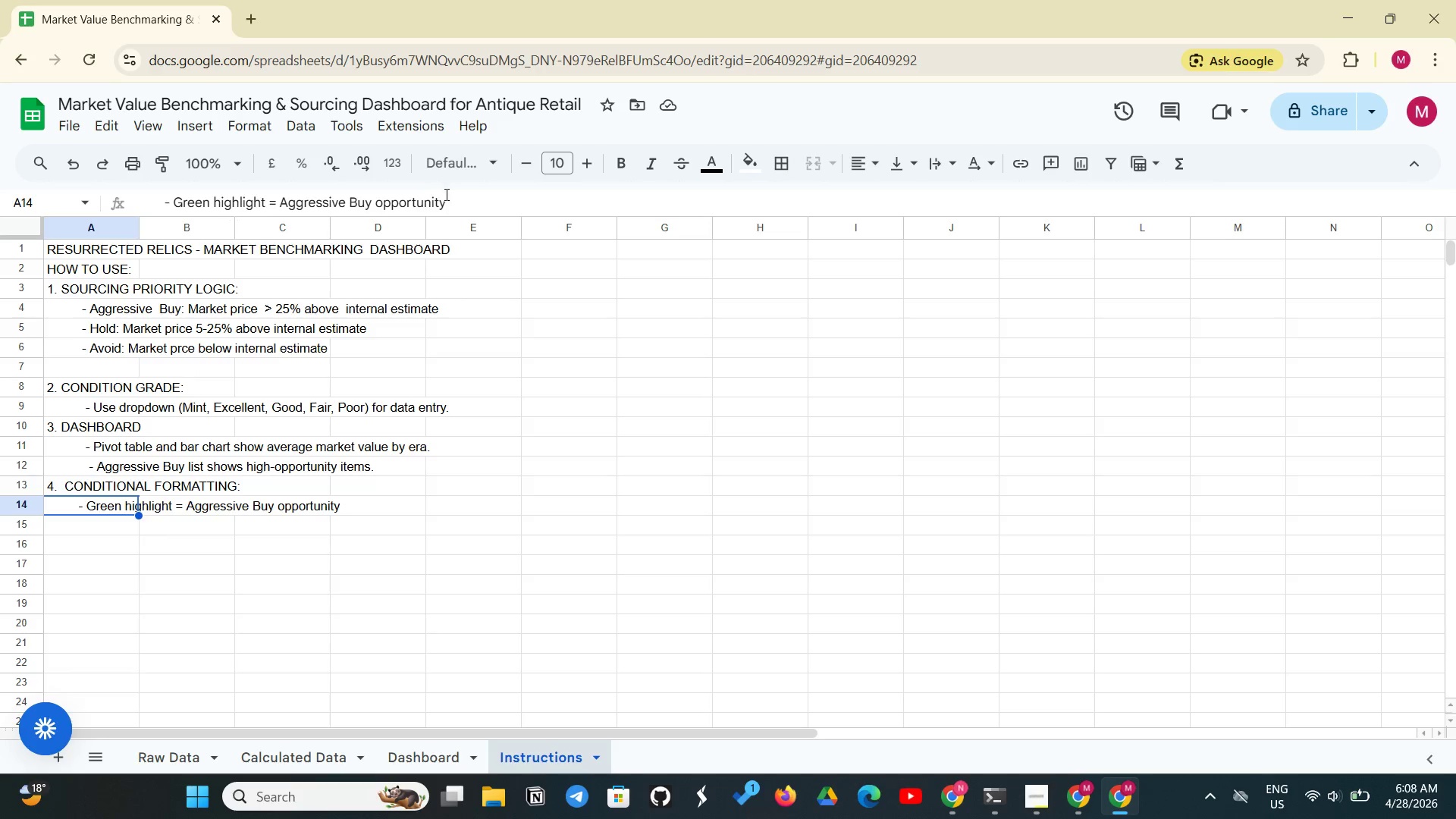 
left_click([445, 195])
 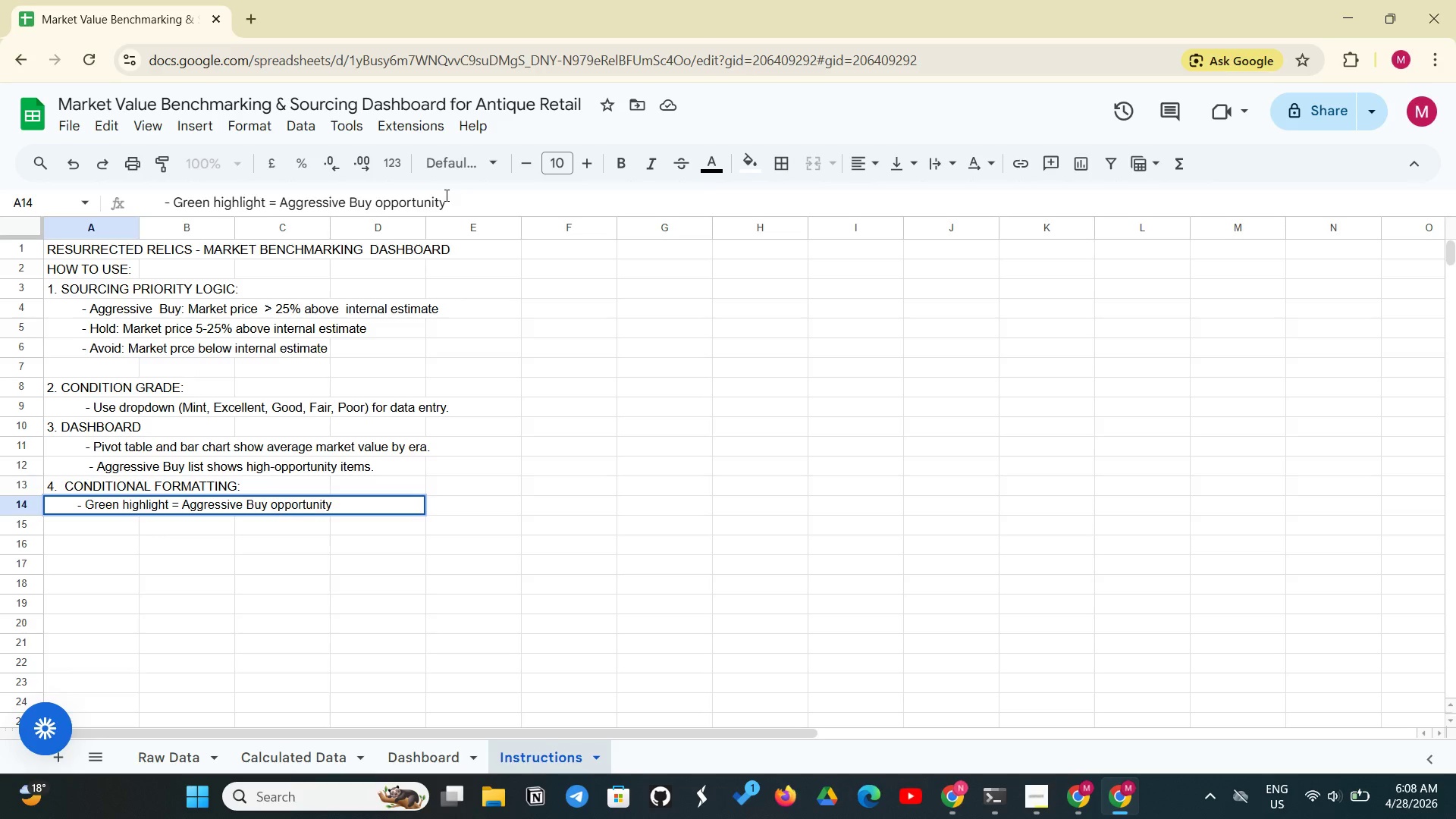 
key(Period)
 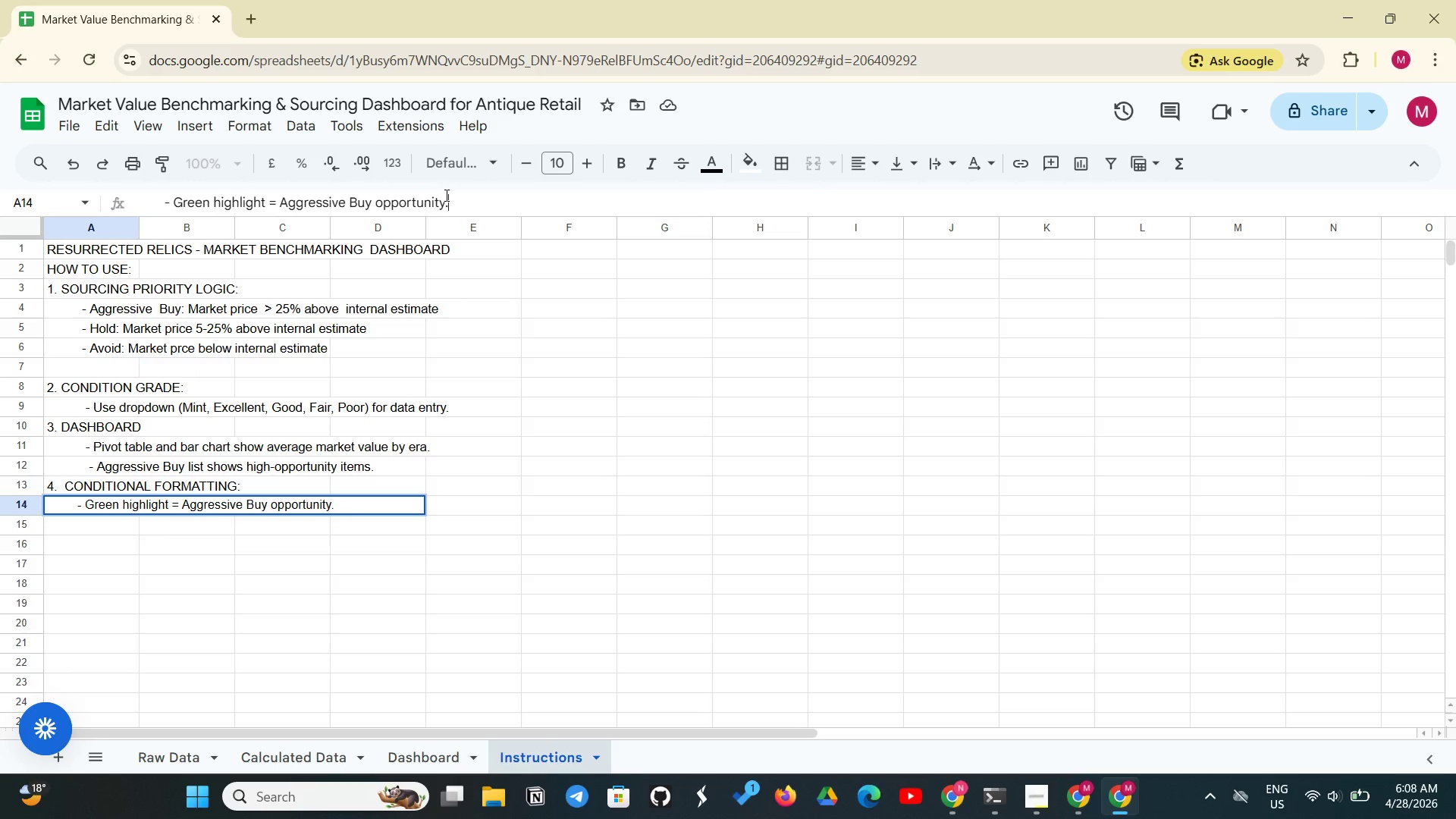 
key(Enter)
 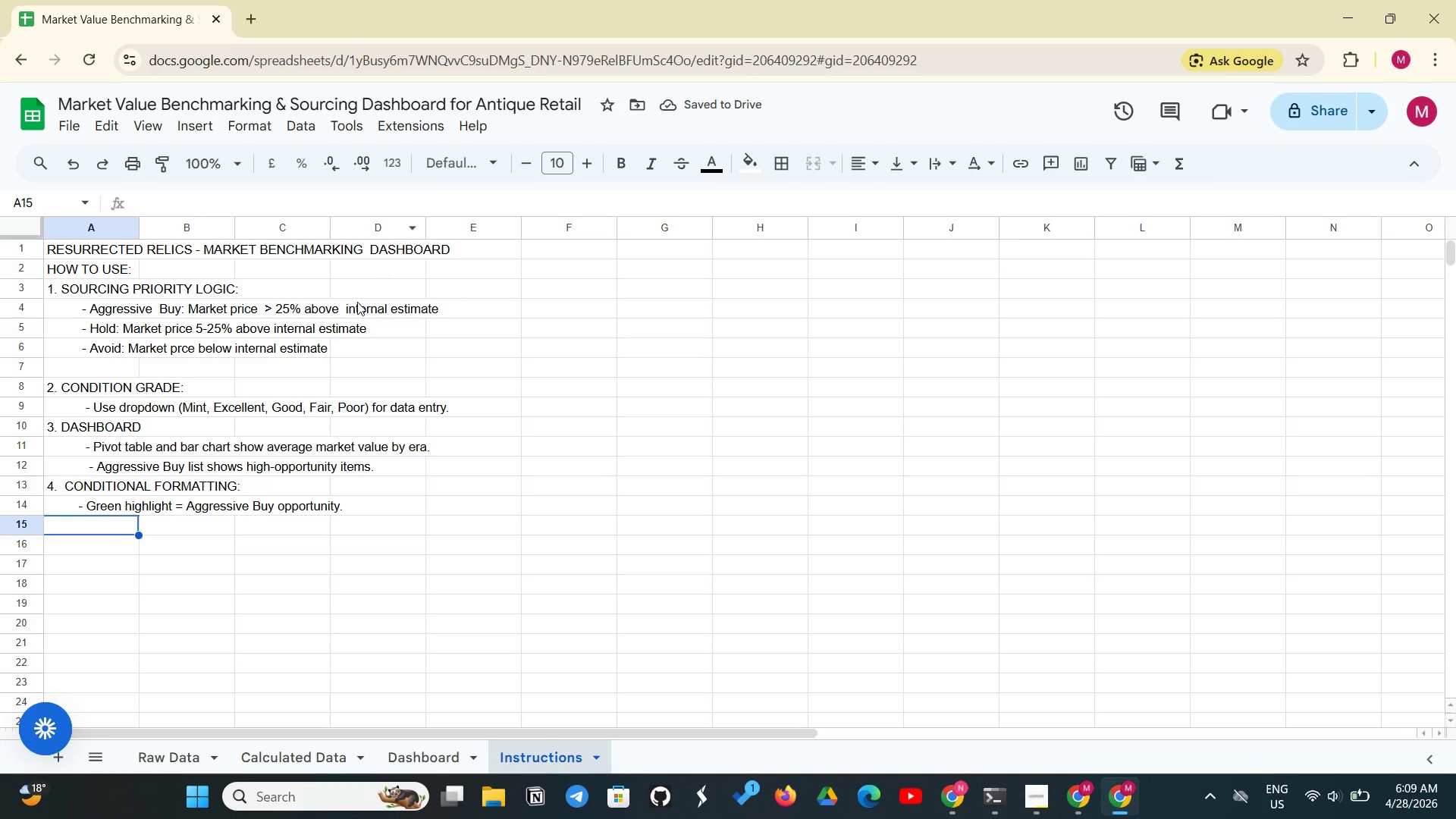 
wait(5.42)
 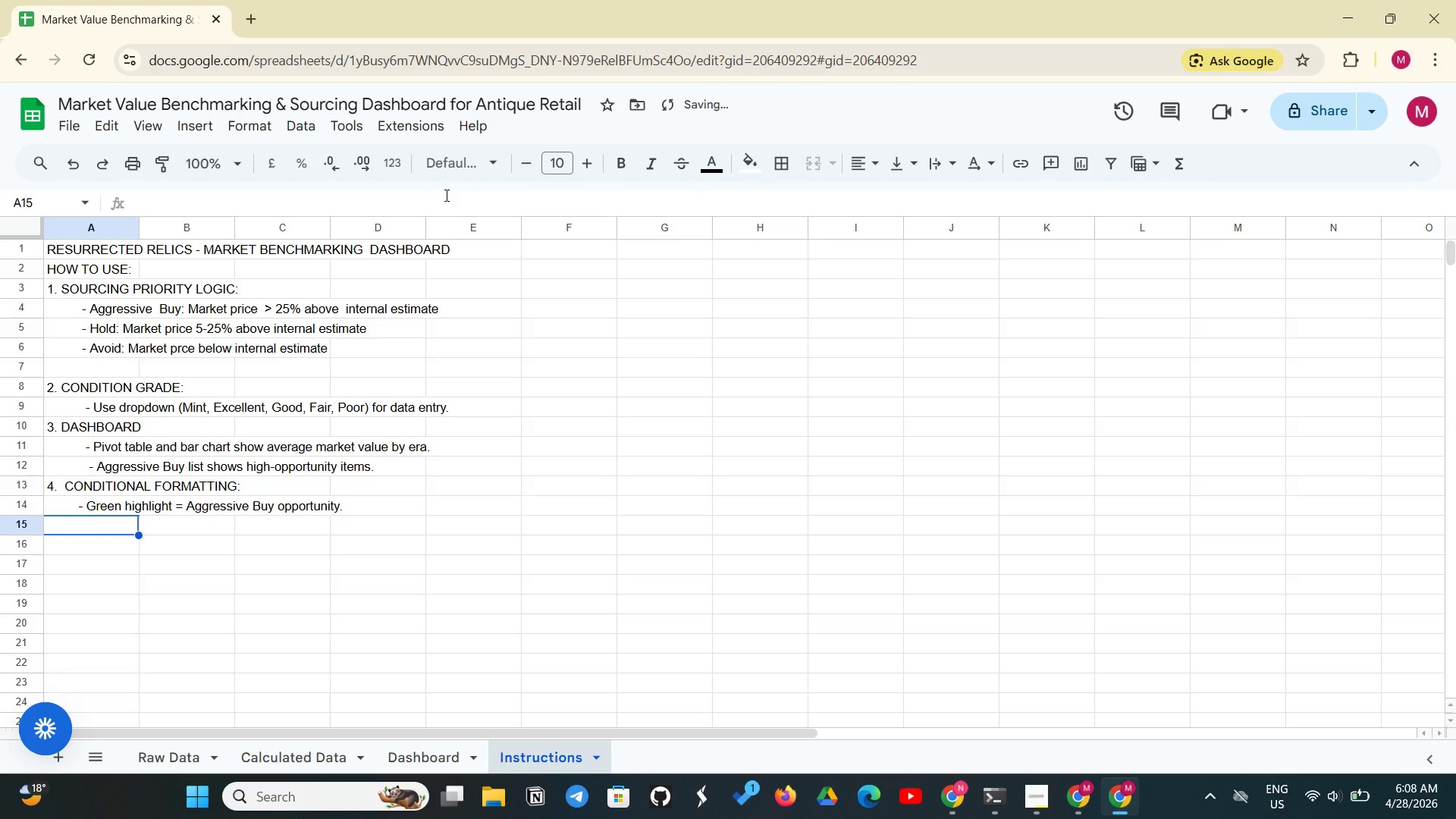 
left_click([129, 546])
 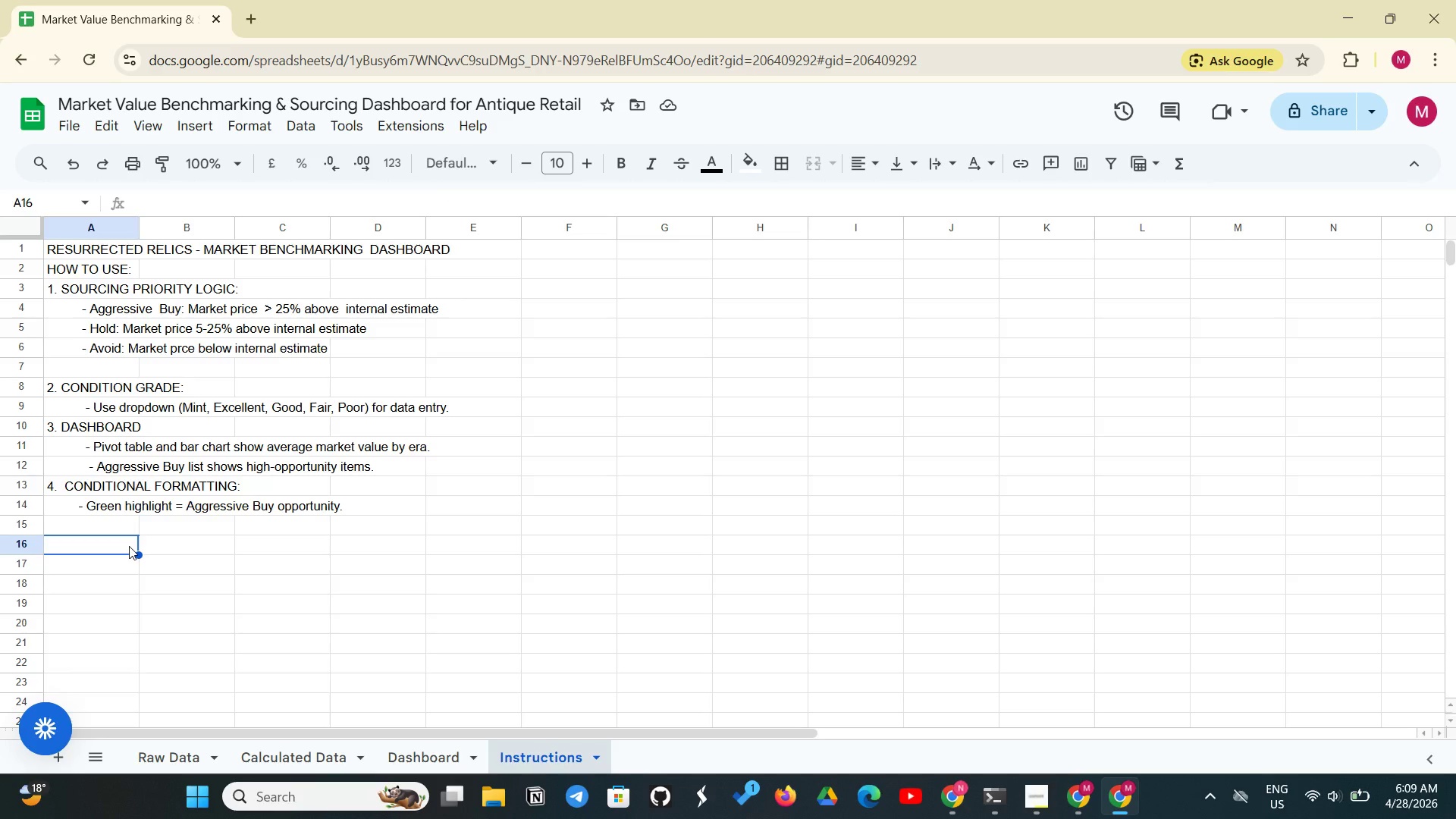 
type(Last updated:)
 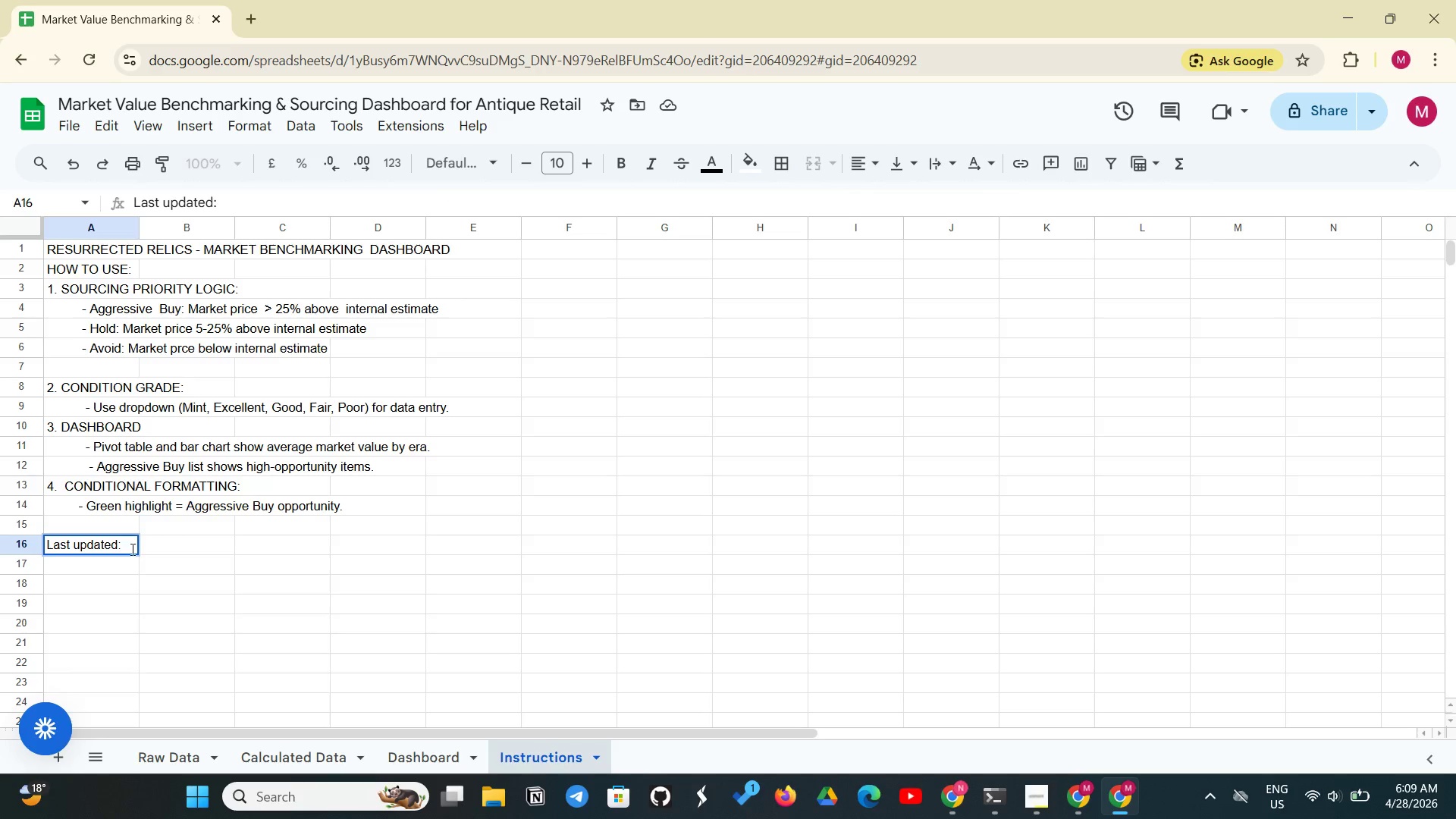 
left_click([169, 545])
 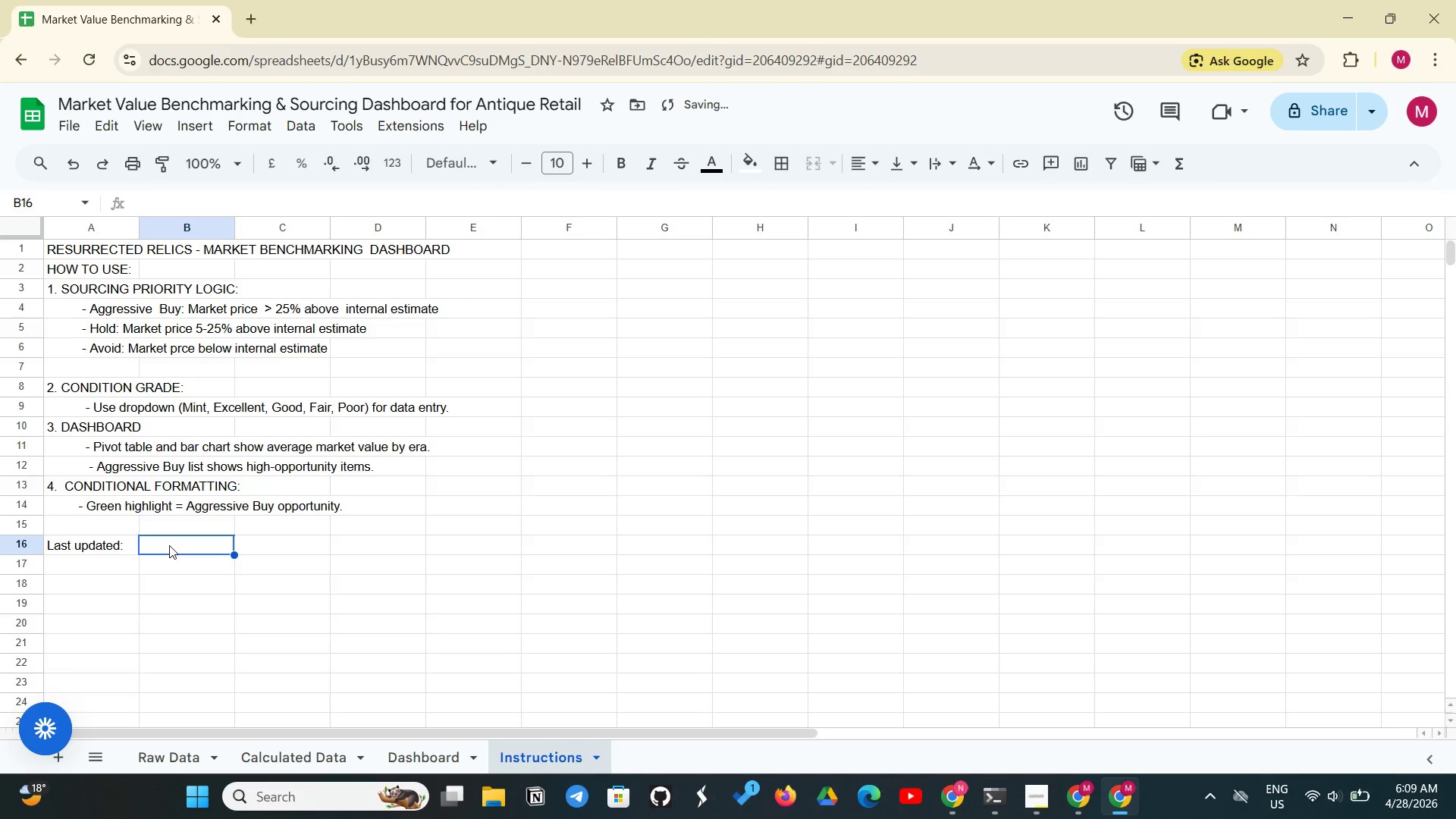 
type(+TODAY())
 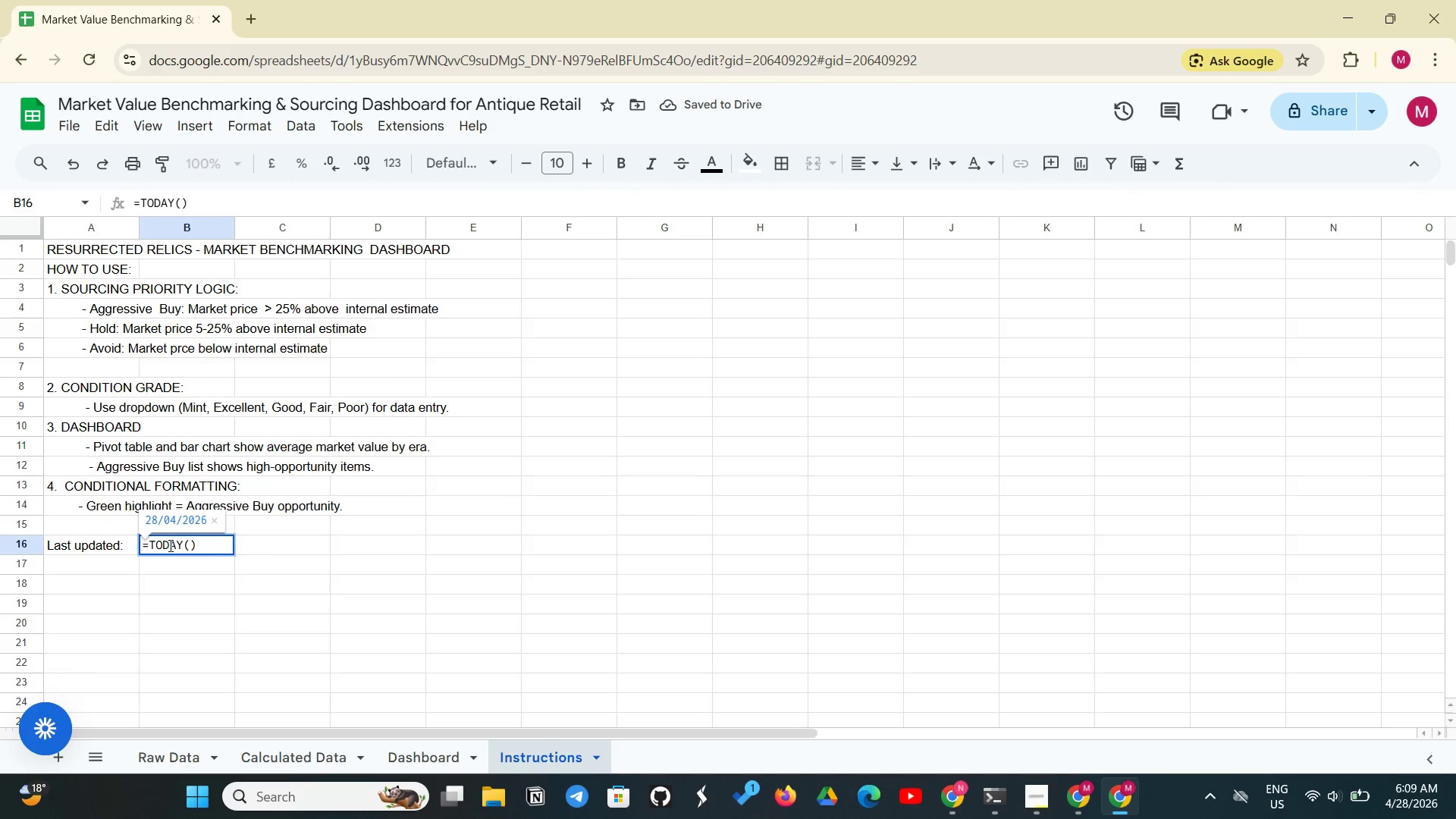 
key(Enter)
 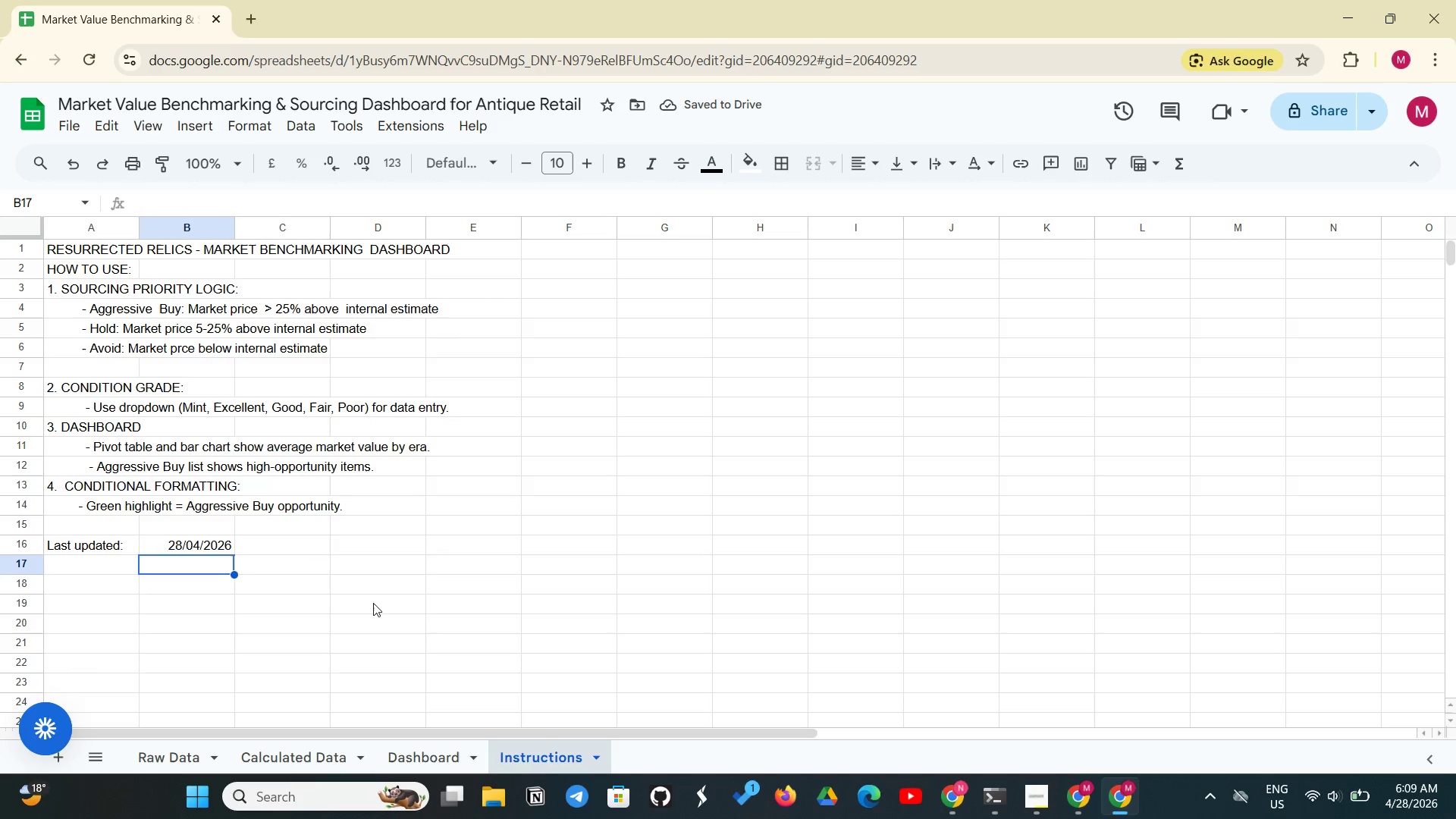 
left_click([416, 762])
 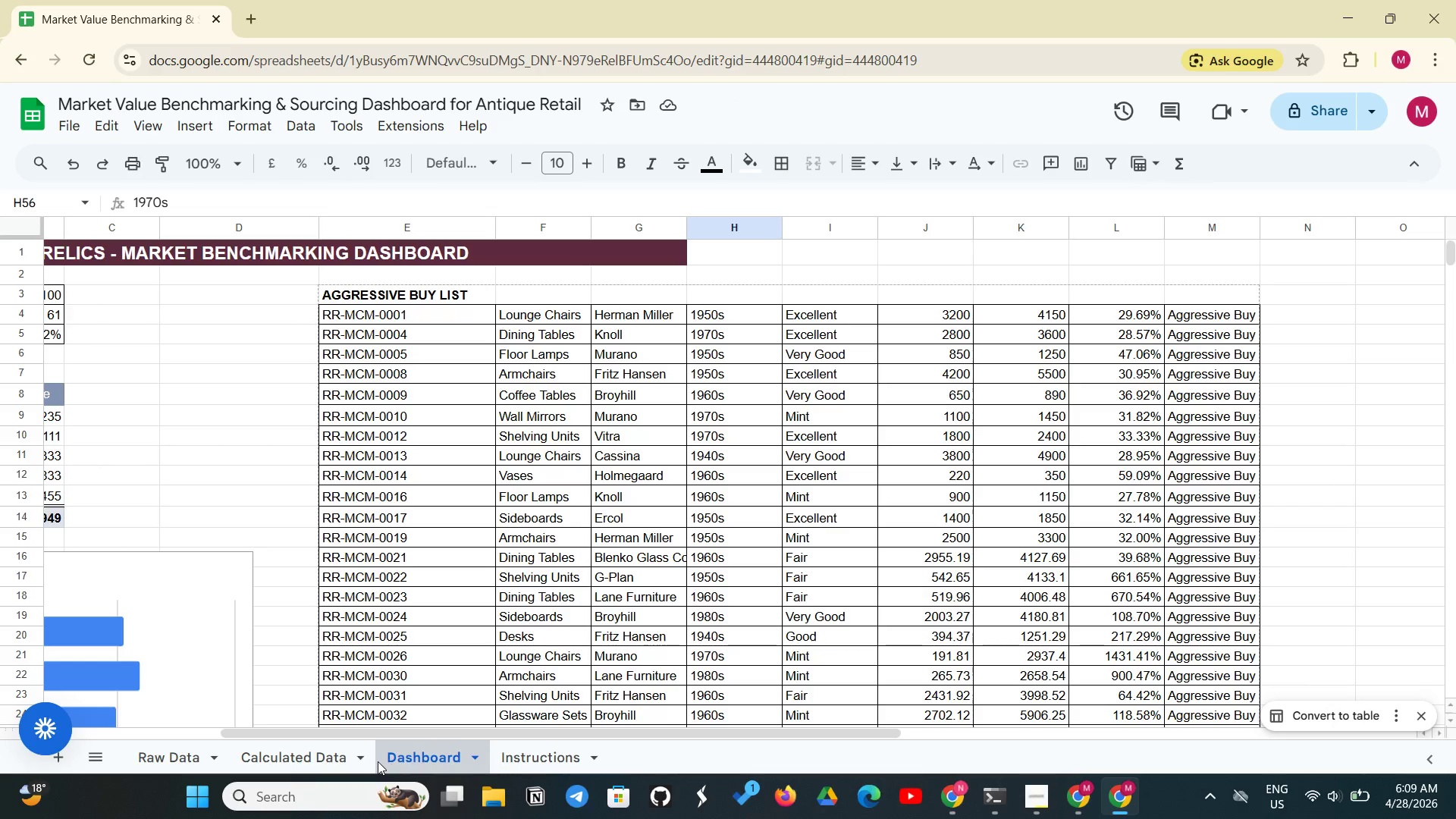 
left_click([326, 752])
 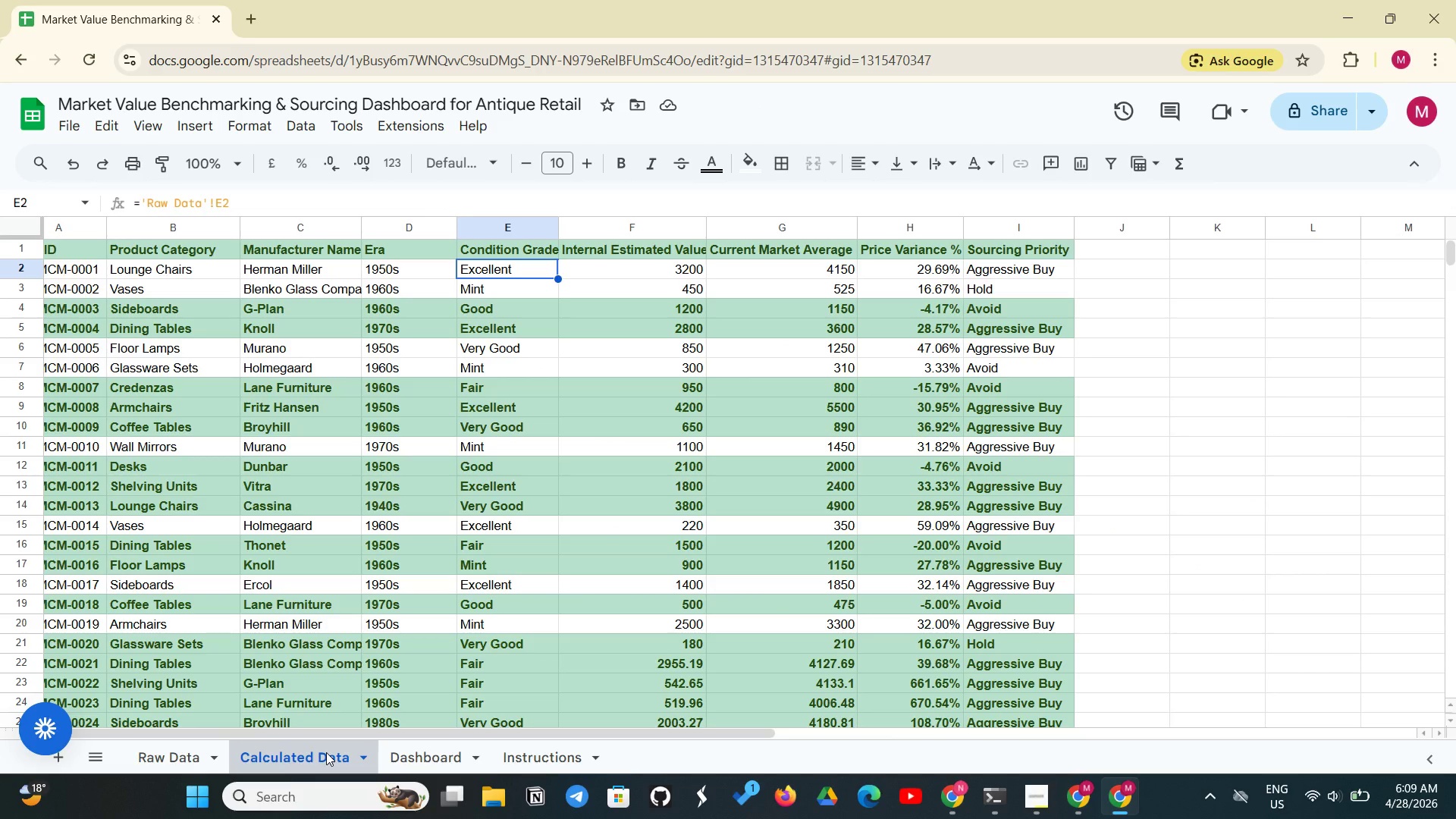 
wait(8.14)
 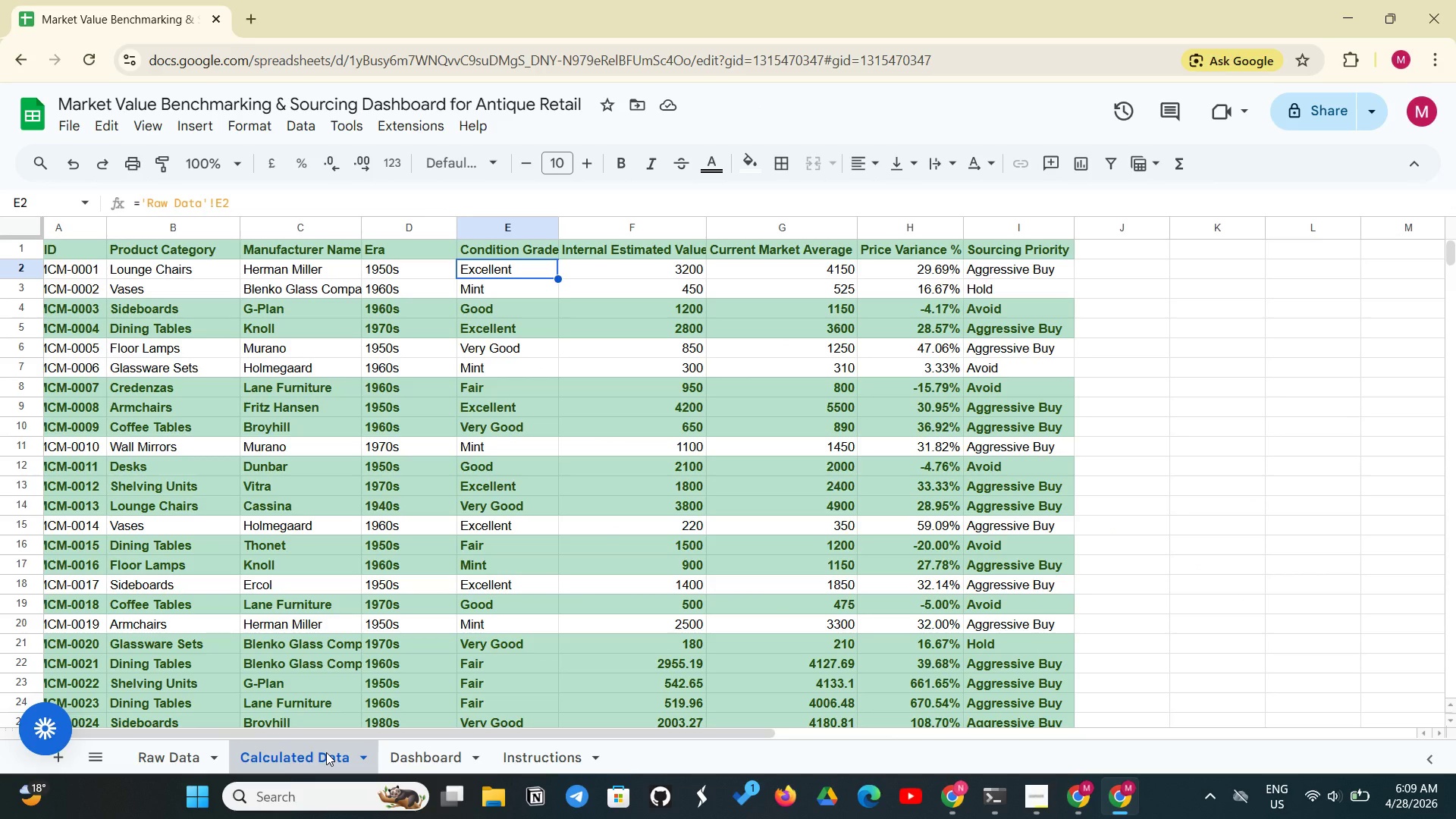 
scroll: coordinate [429, 475], scroll_direction: up, amount: 4.0
 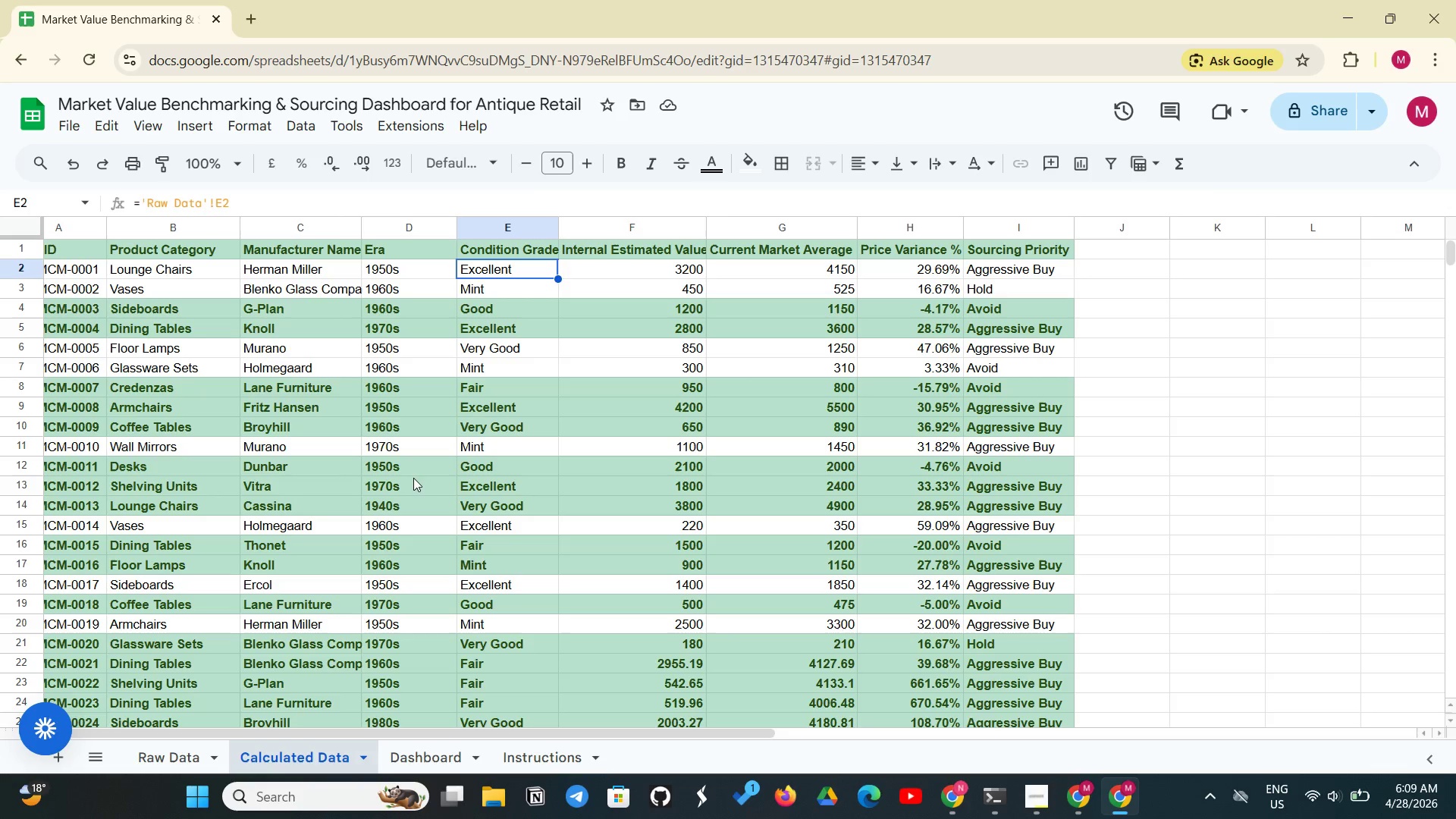 
wait(15.66)
 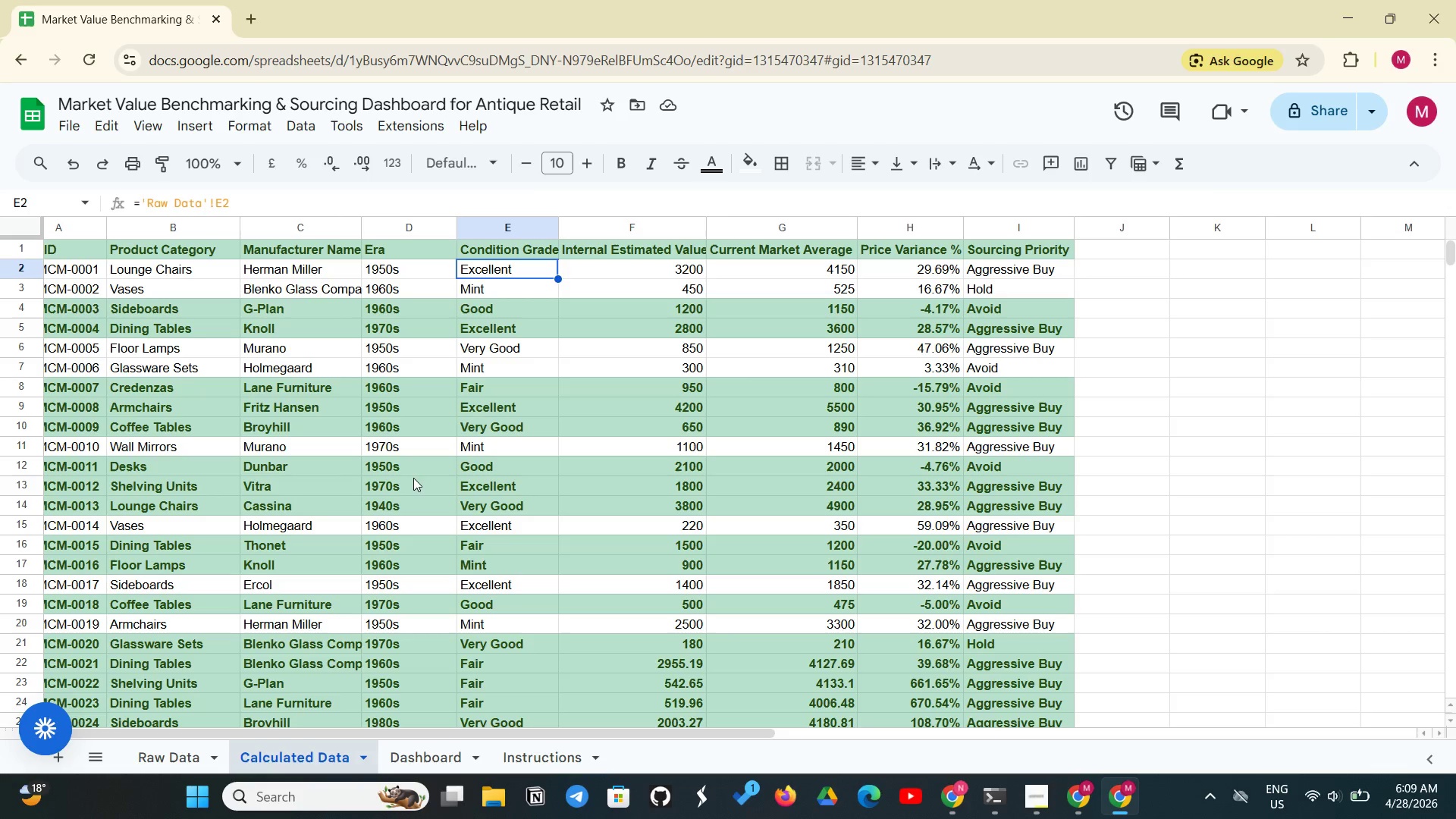 
left_click([318, 516])
 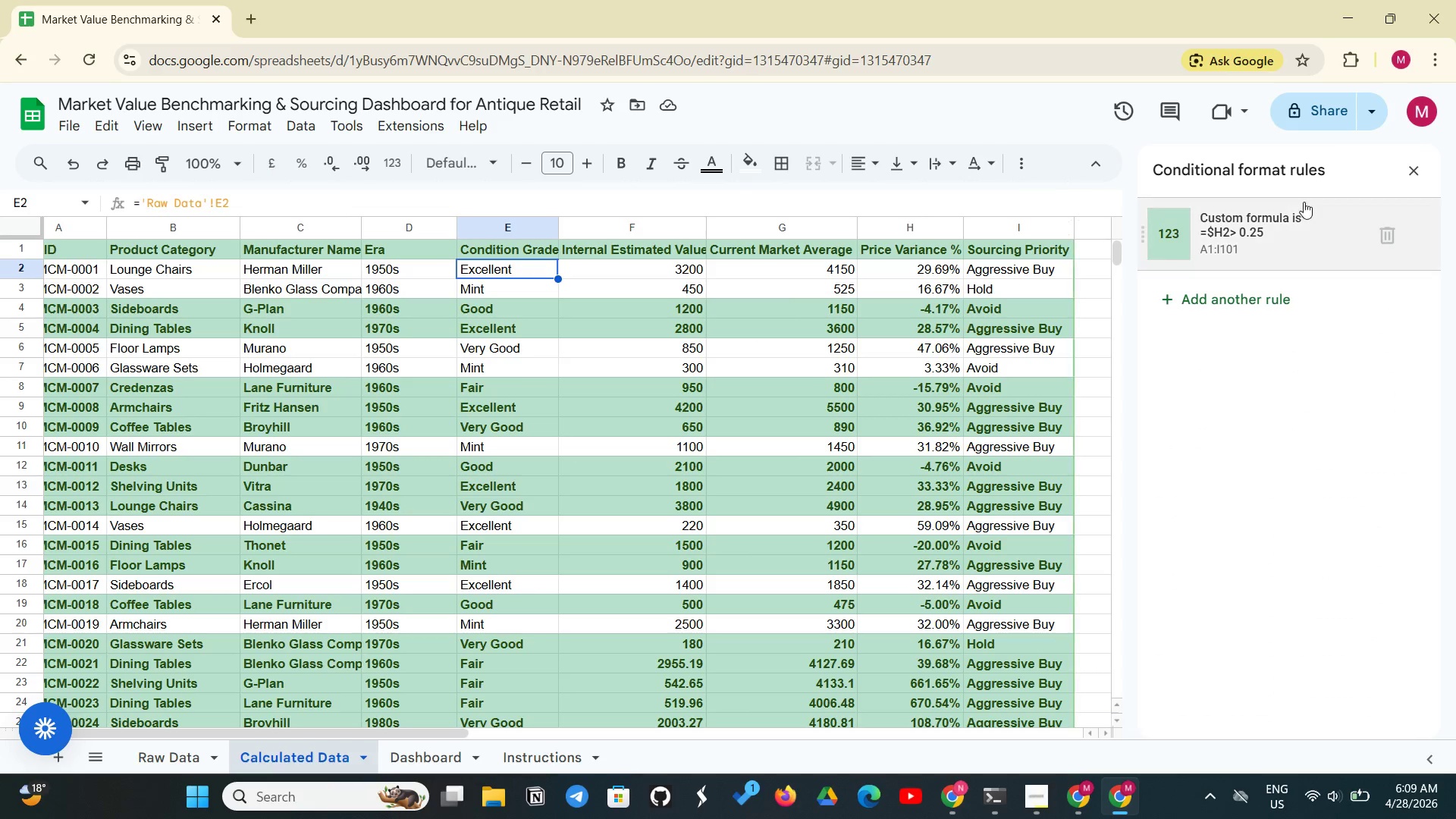 
left_click_drag(start_coordinate=[1204, 225], to_coordinate=[1201, 229])
 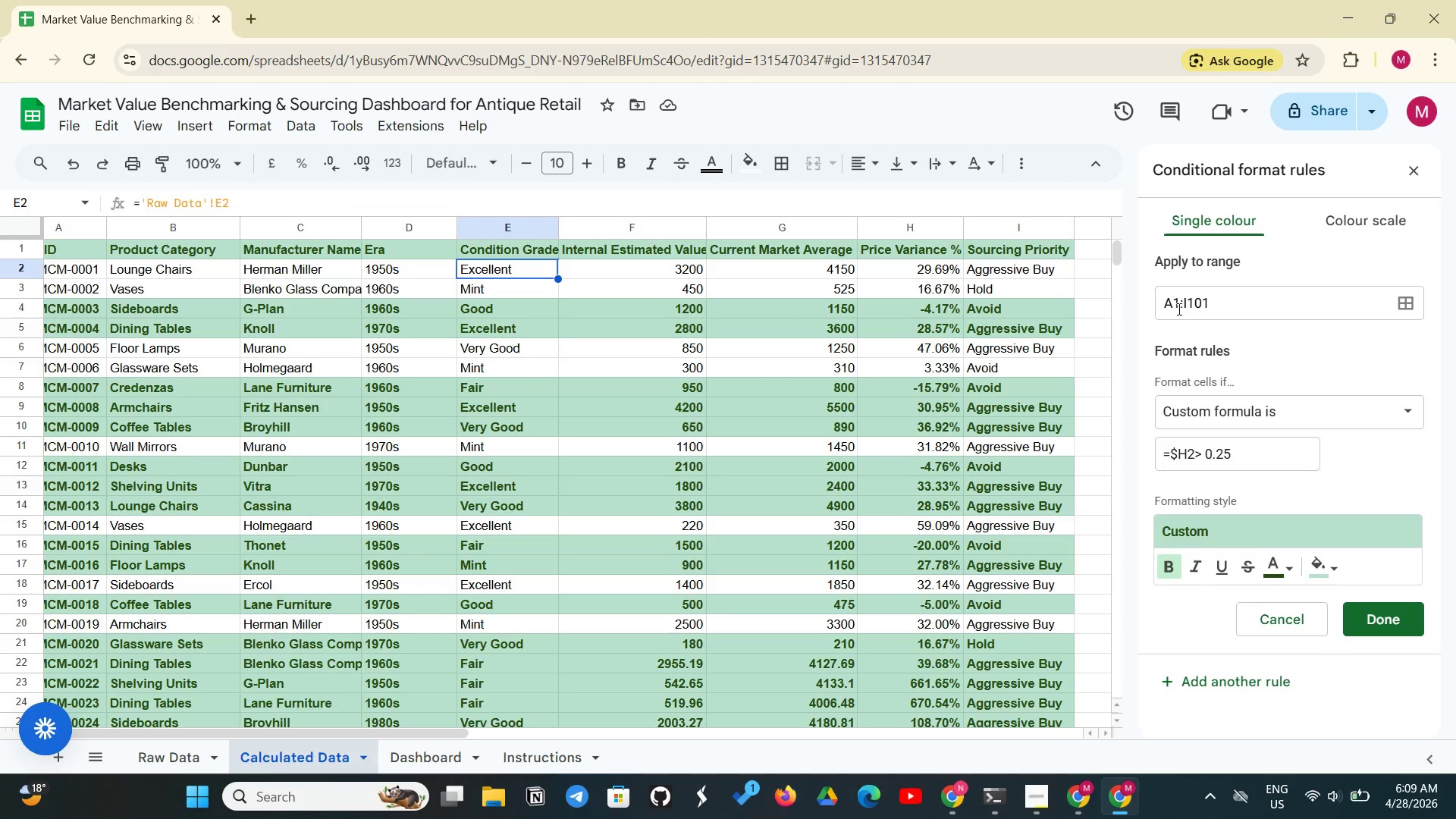 
left_click([1179, 308])
 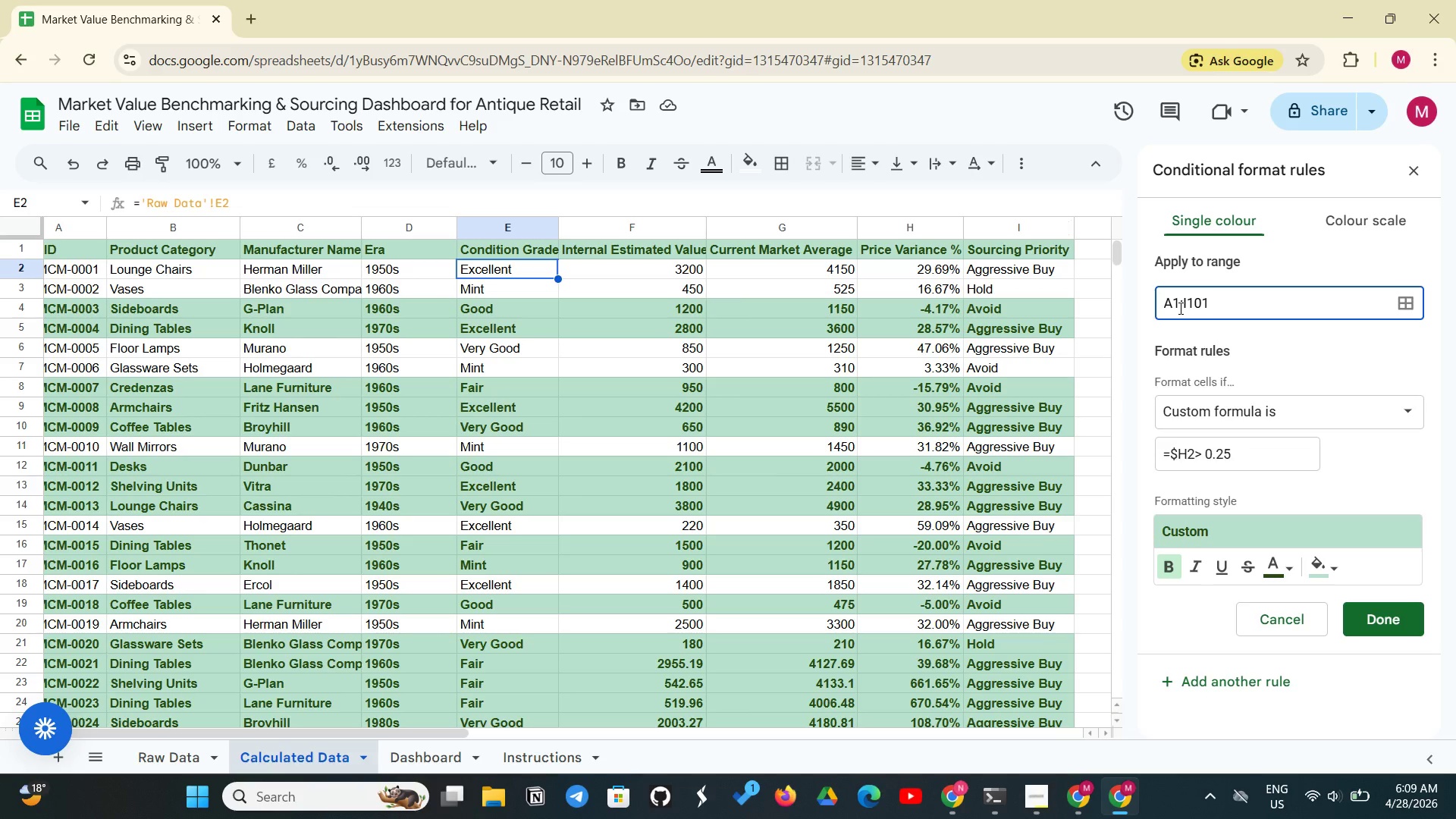 
key(2)
 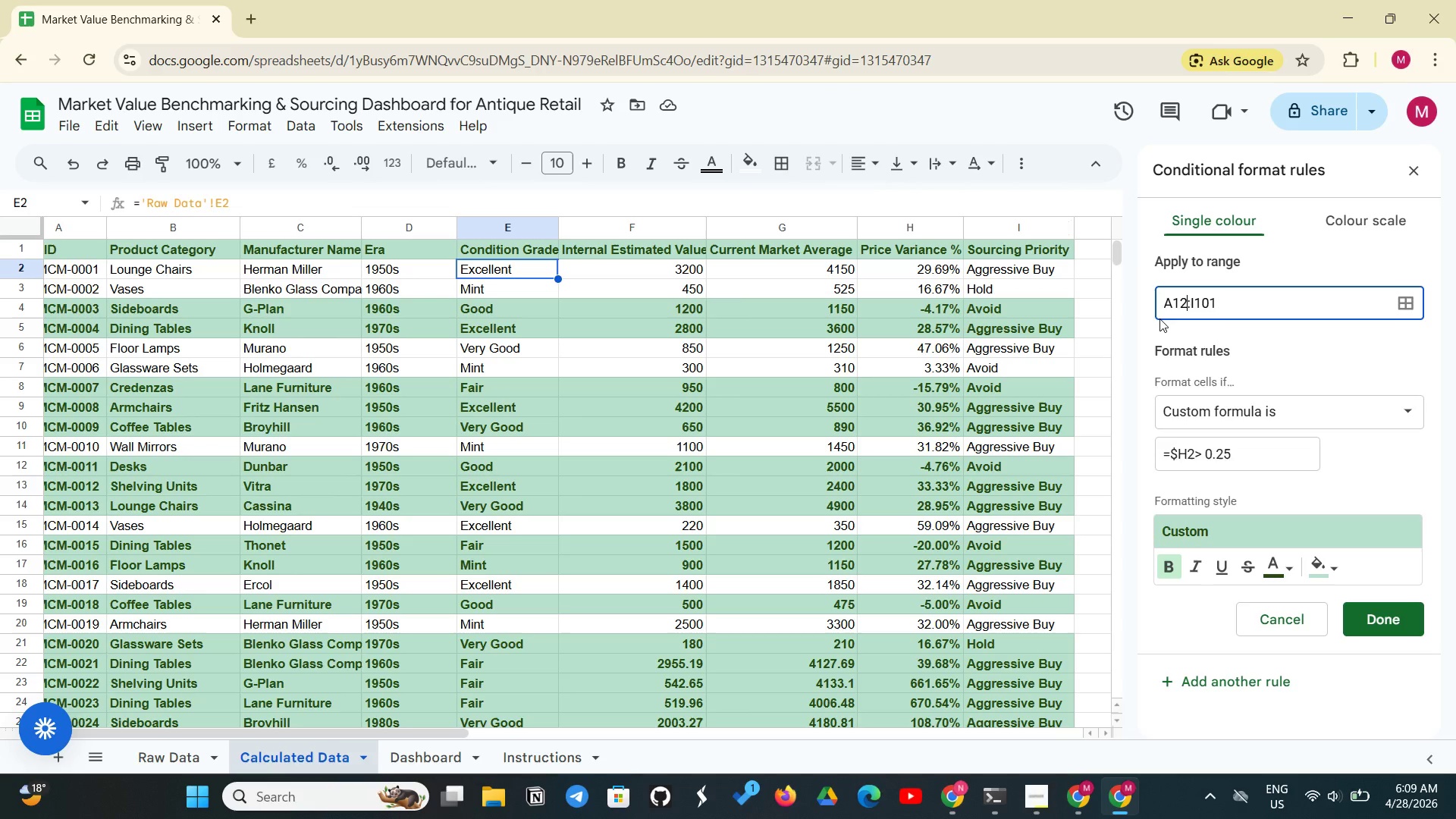 
key(Backspace)
 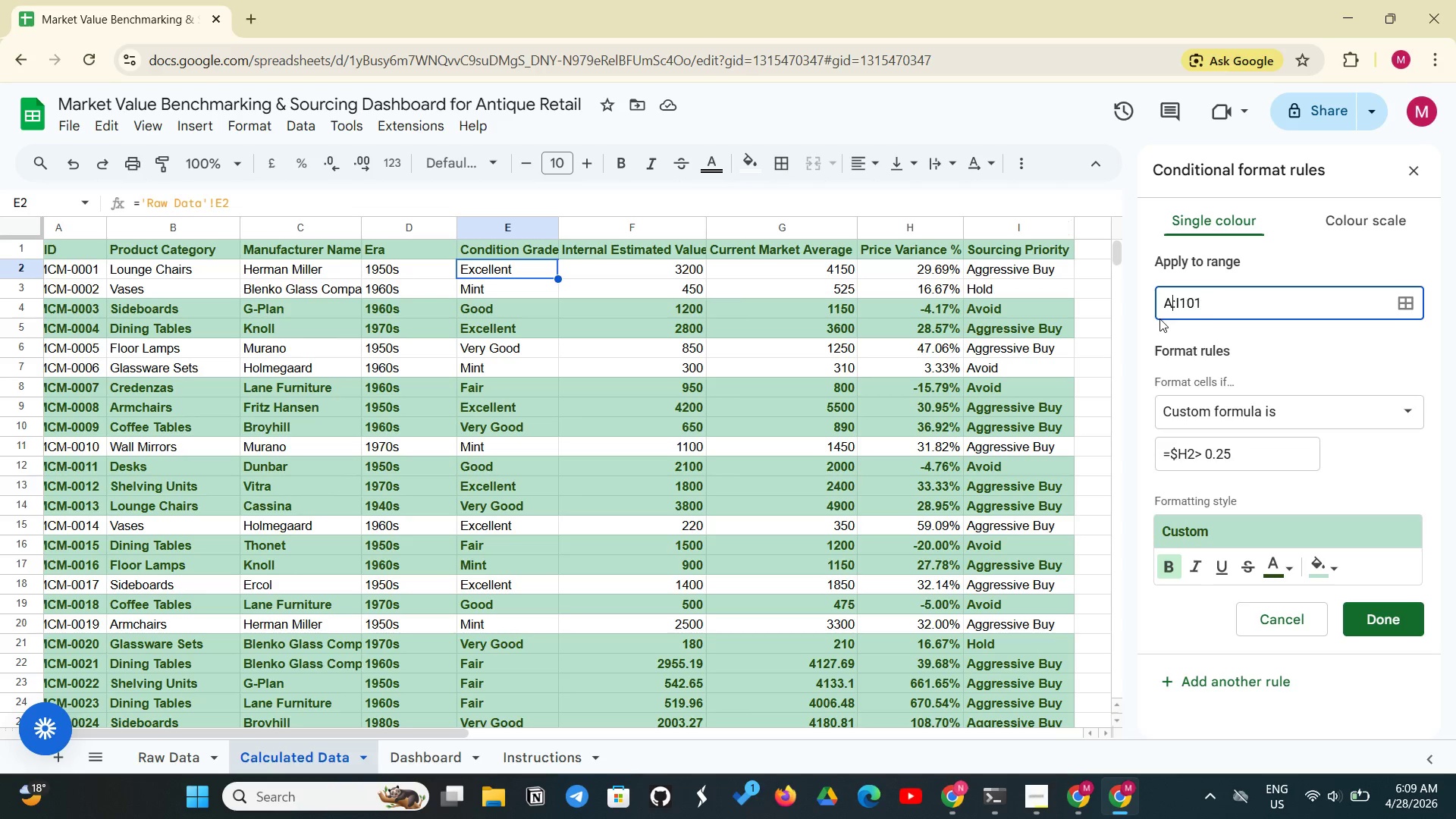 
key(Backspace)
 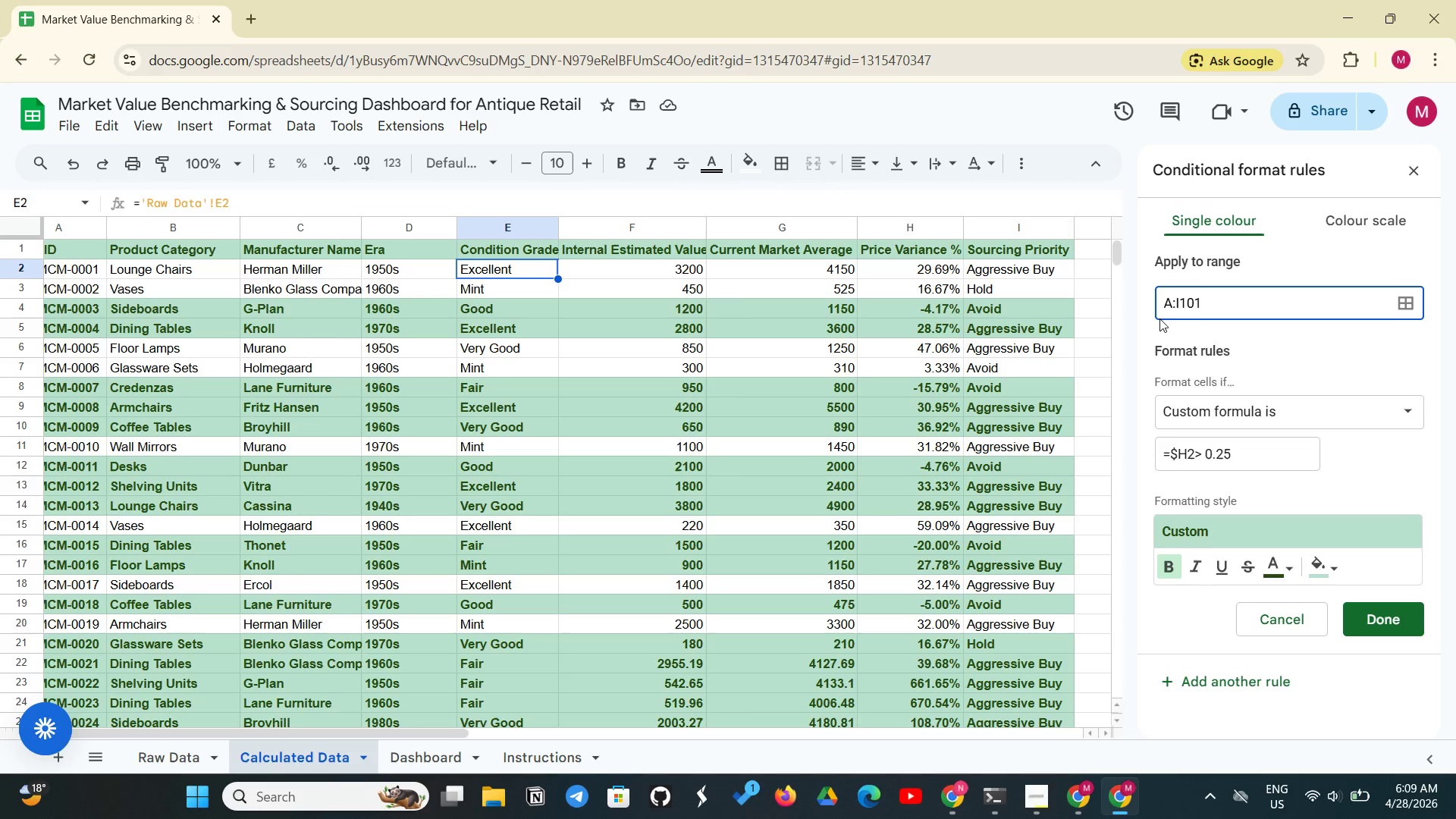 
key(2)
 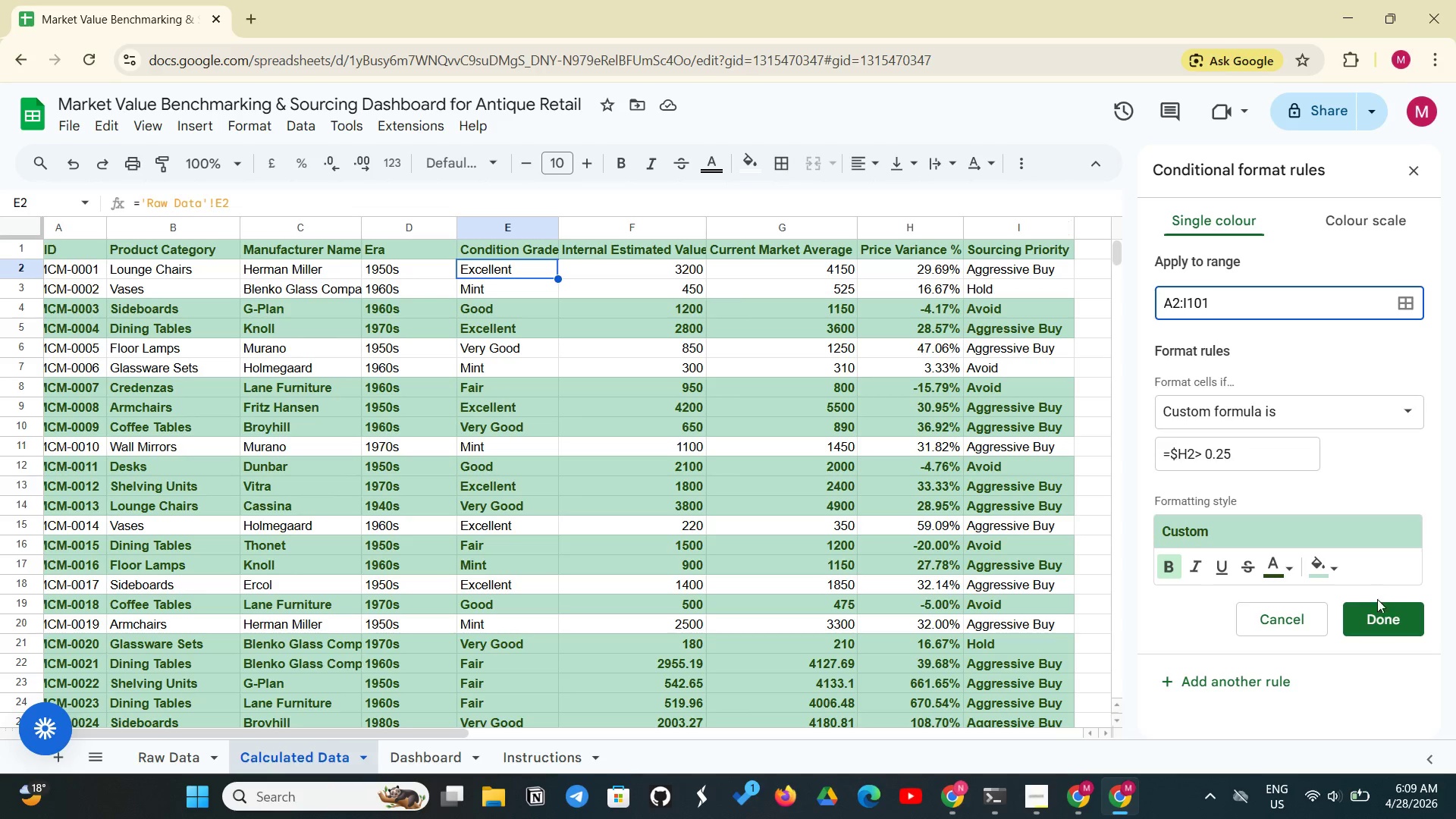 
left_click([1377, 615])
 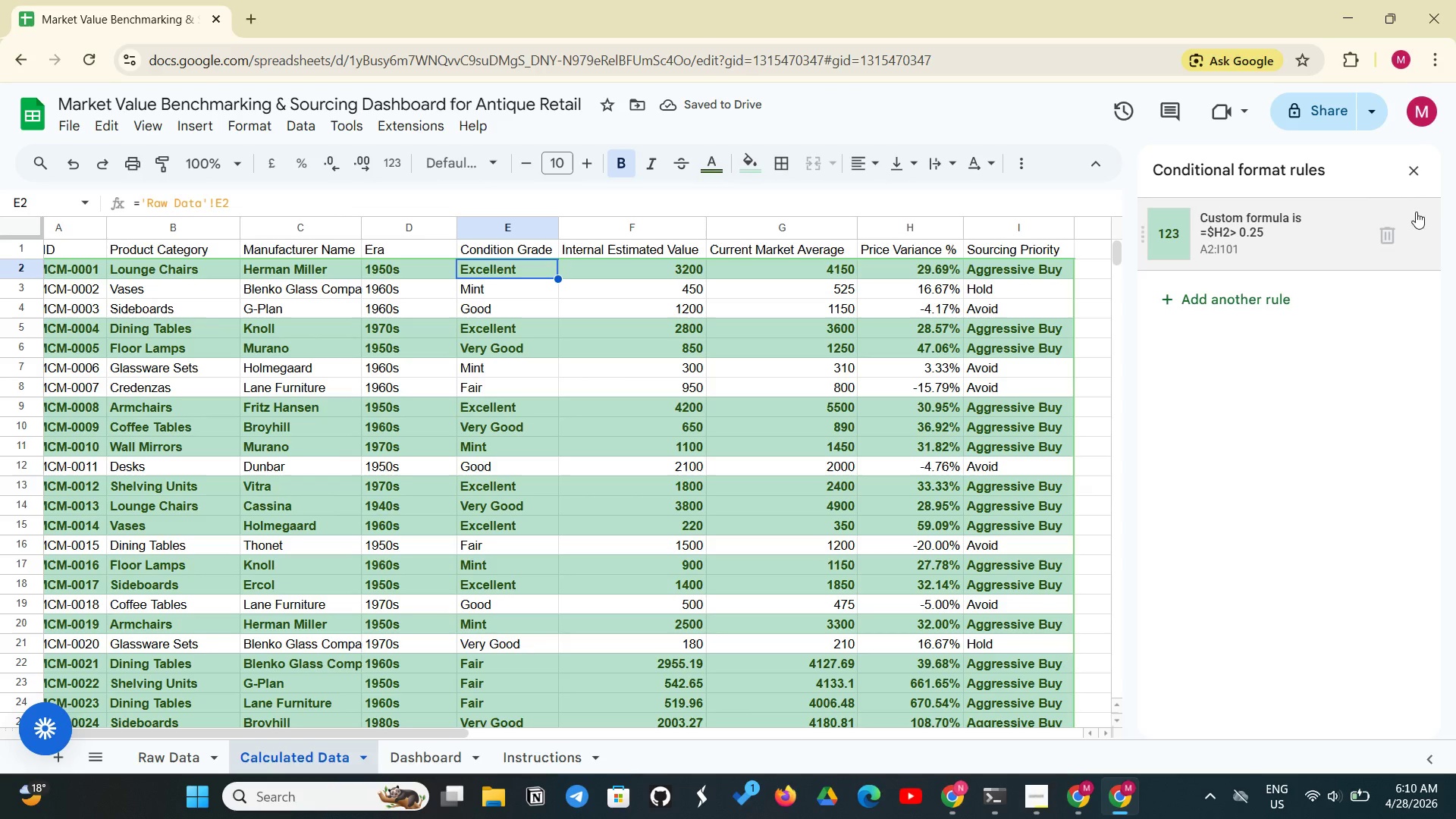 
wait(6.31)
 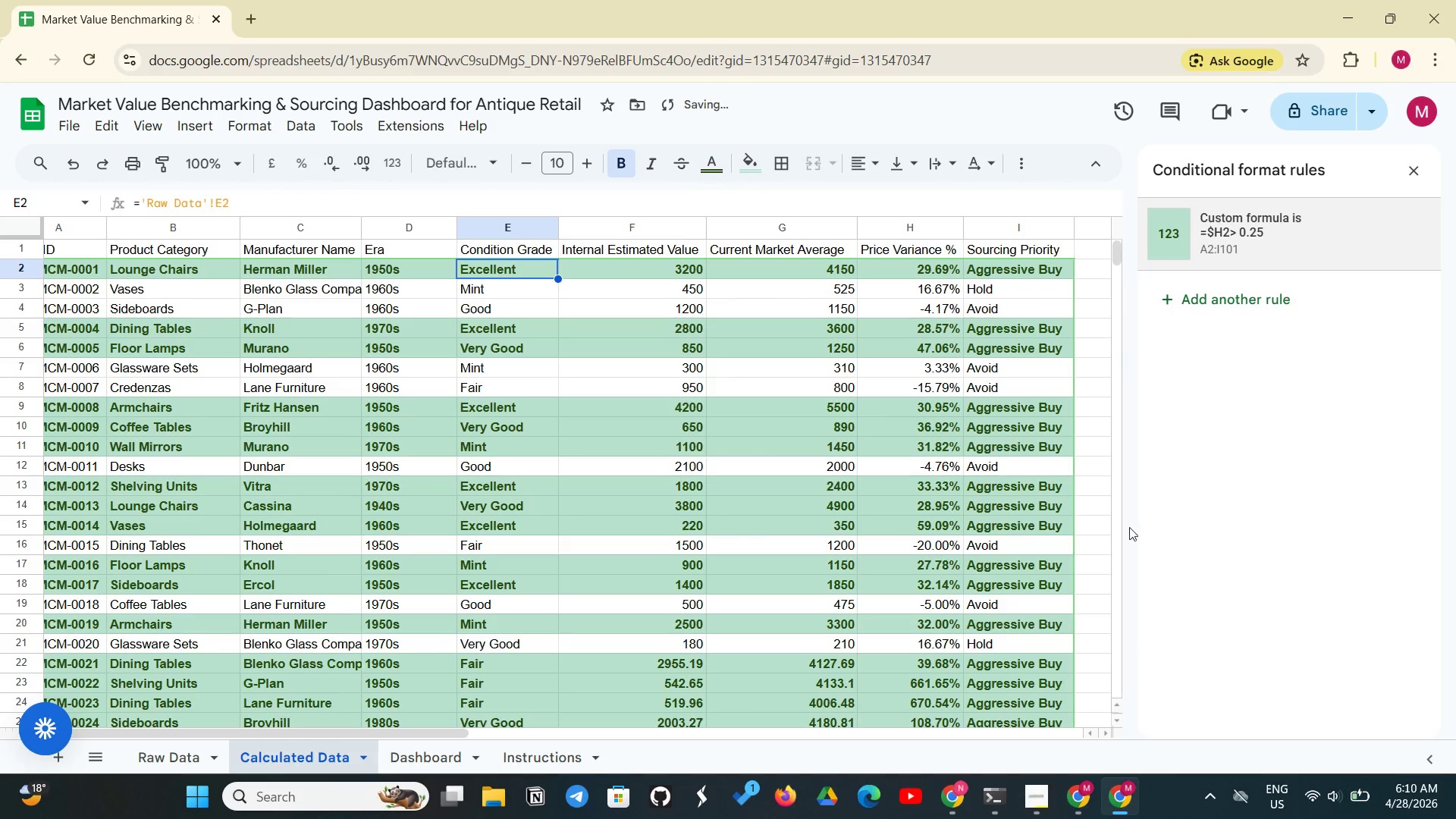 
left_click([427, 756])
 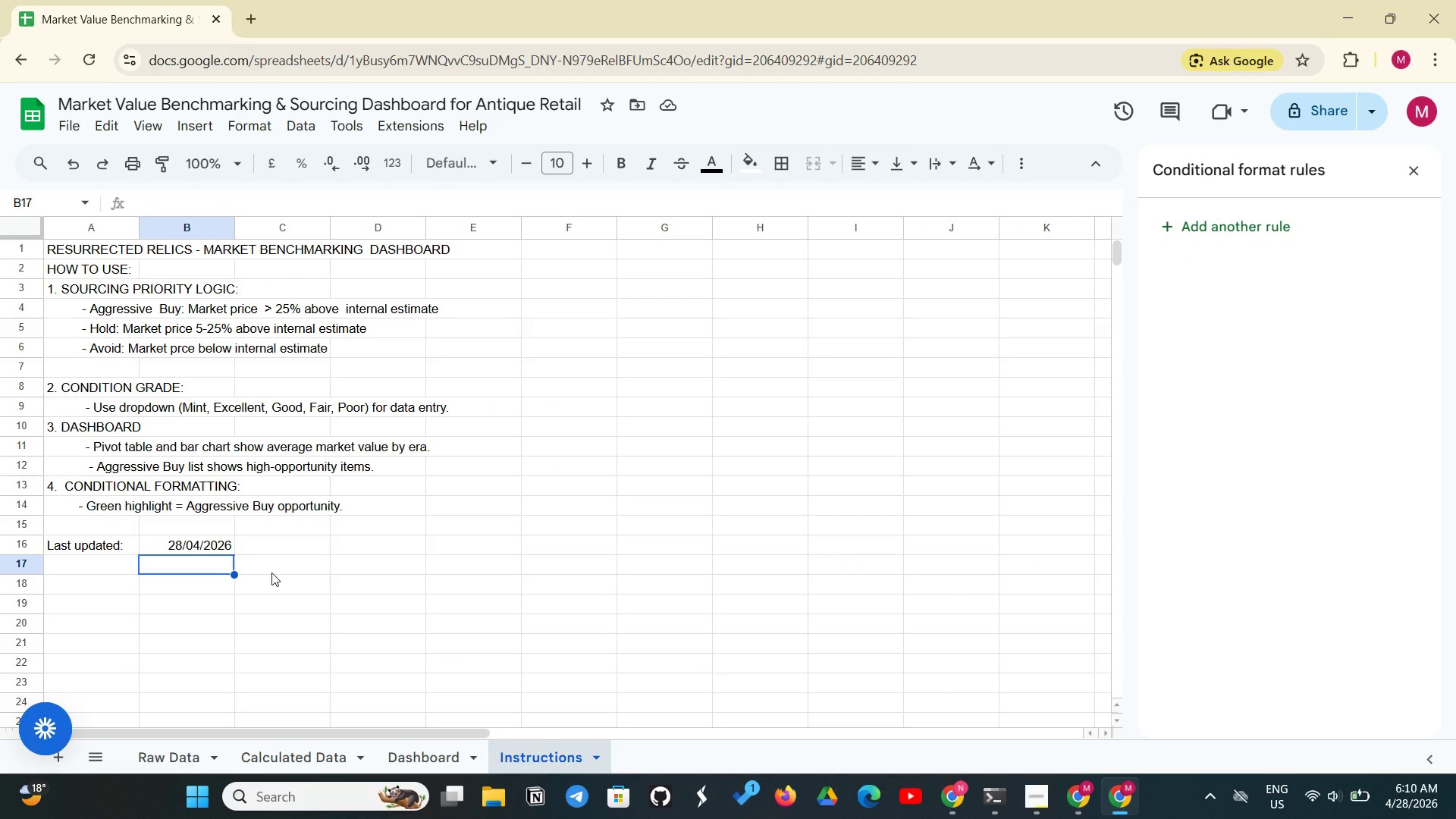 
wait(7.41)
 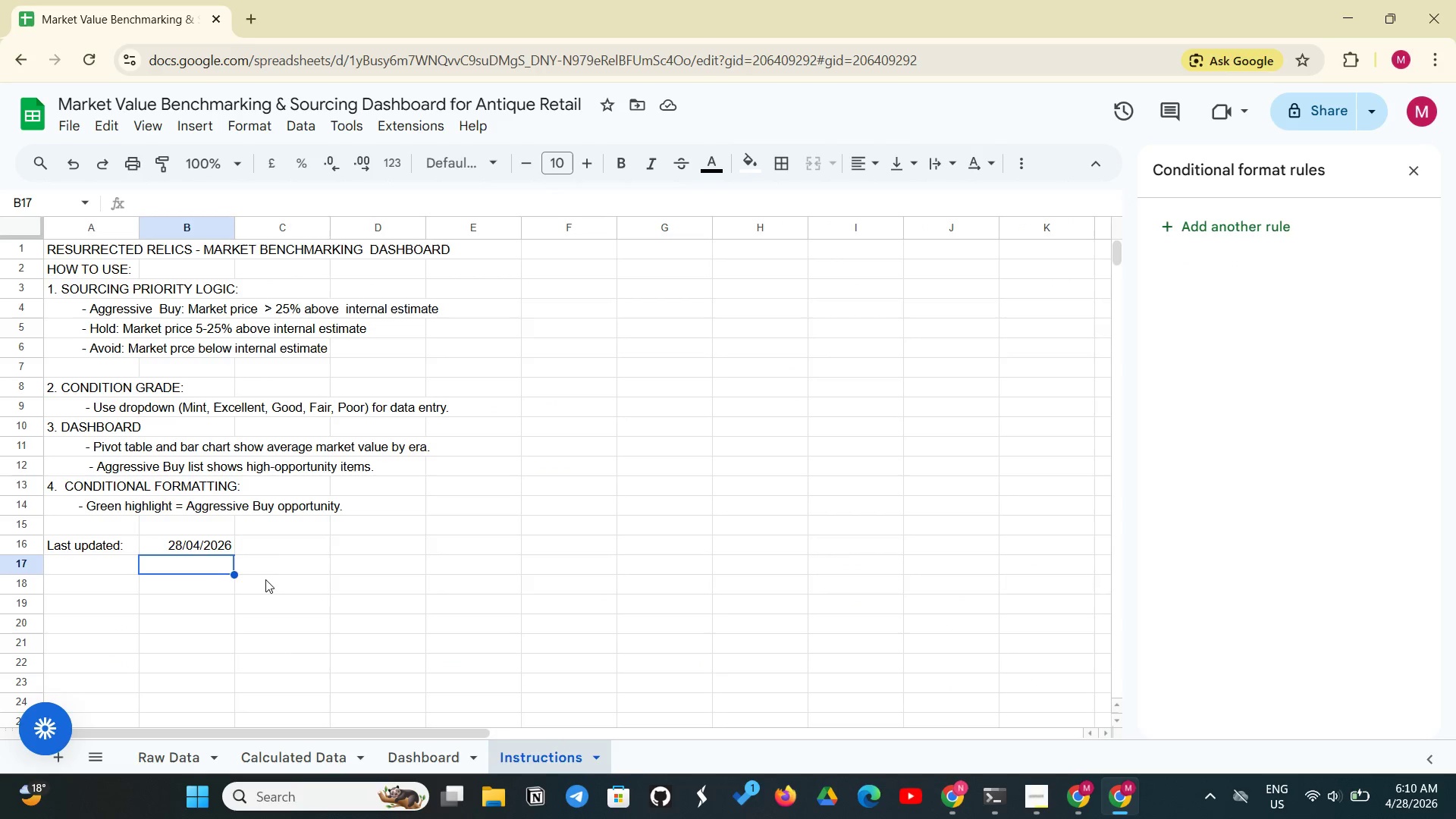 
left_click([1037, 797])